 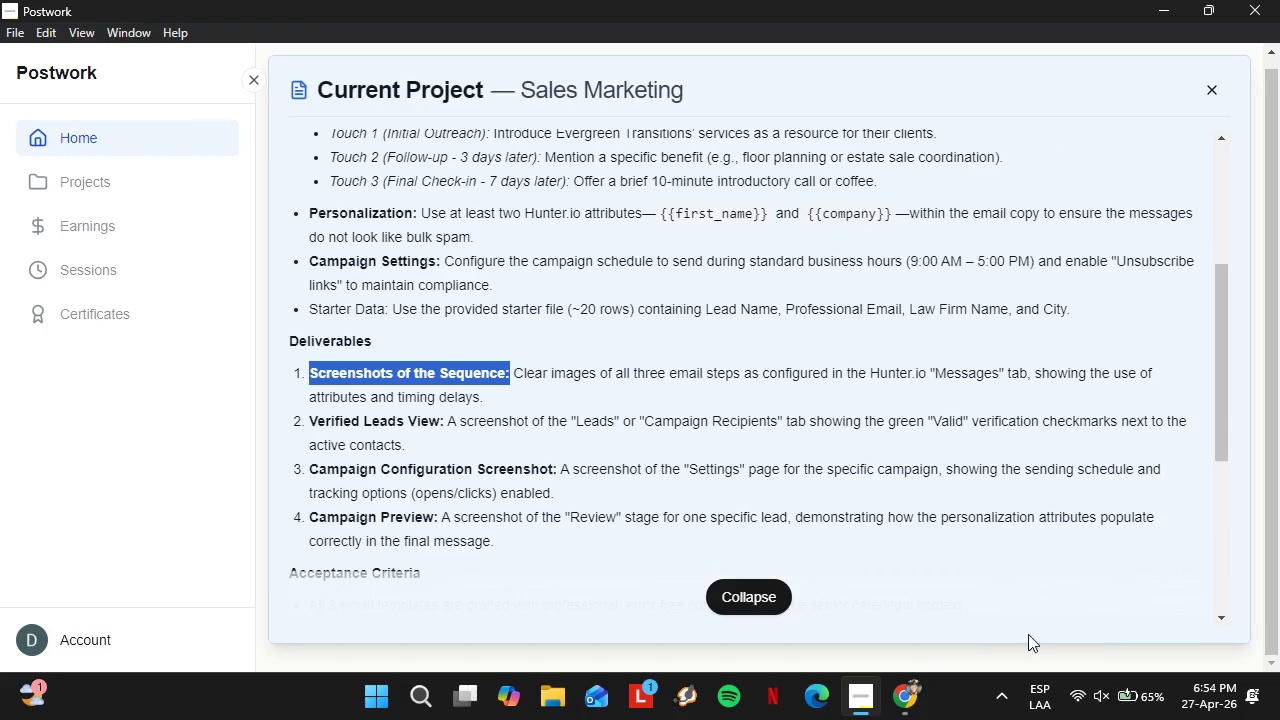 
key(Control+V)
 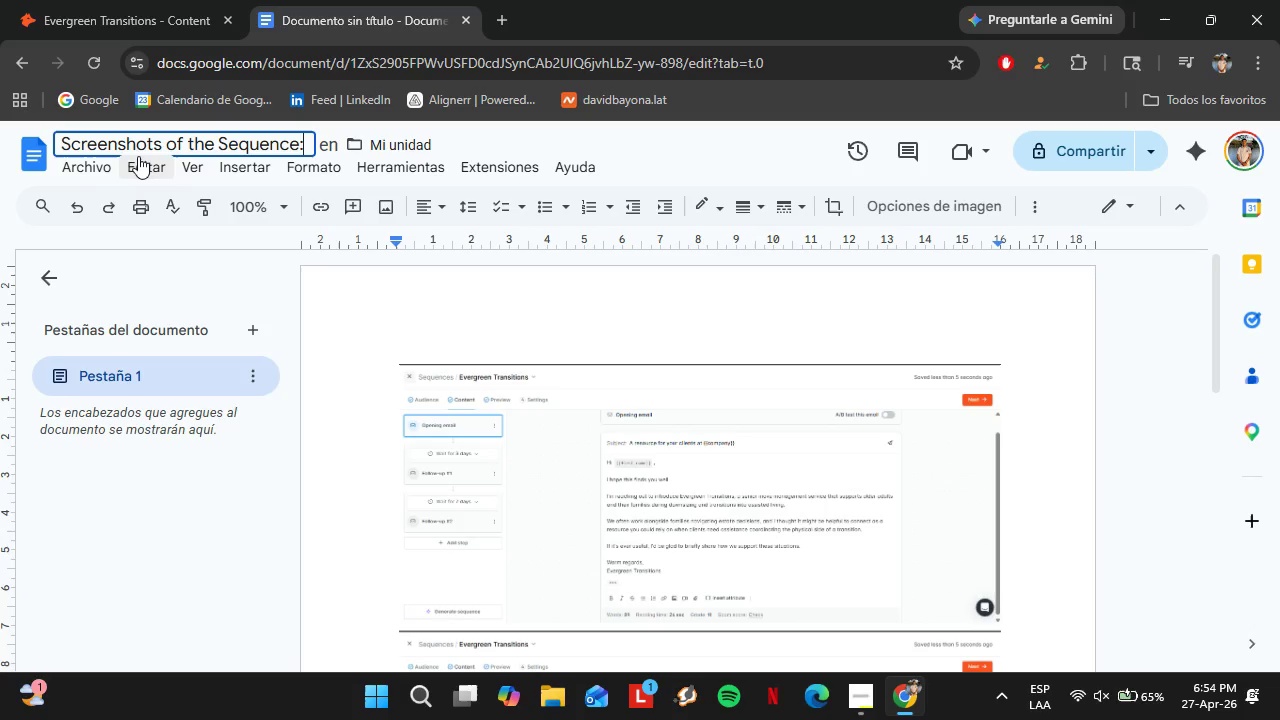 
left_click([104, 165])
 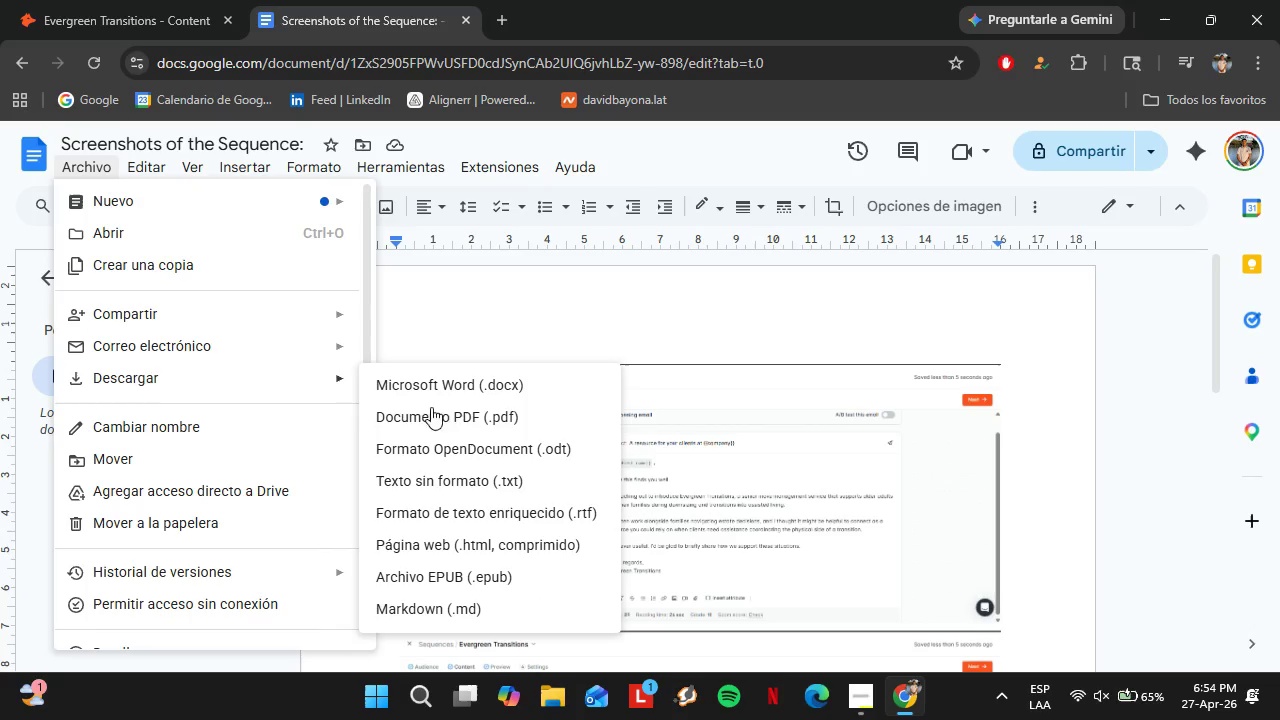 
left_click([457, 409])
 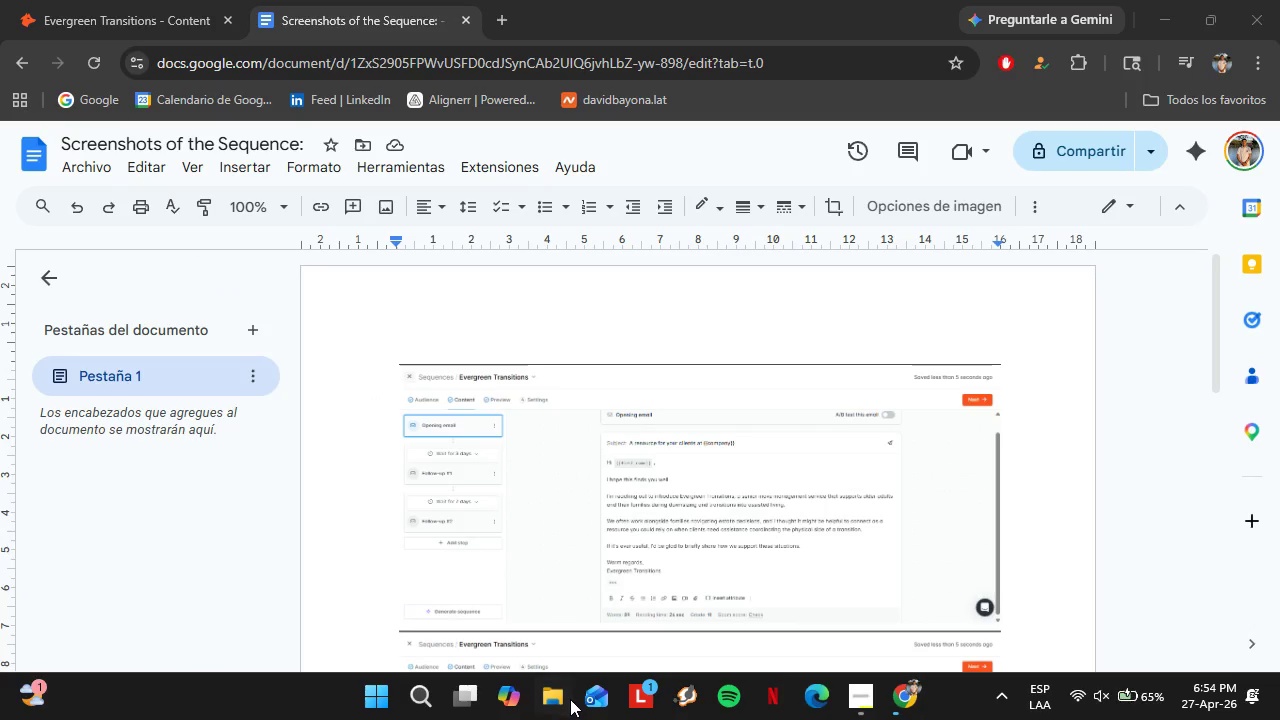 
mouse_move([520, 703])
 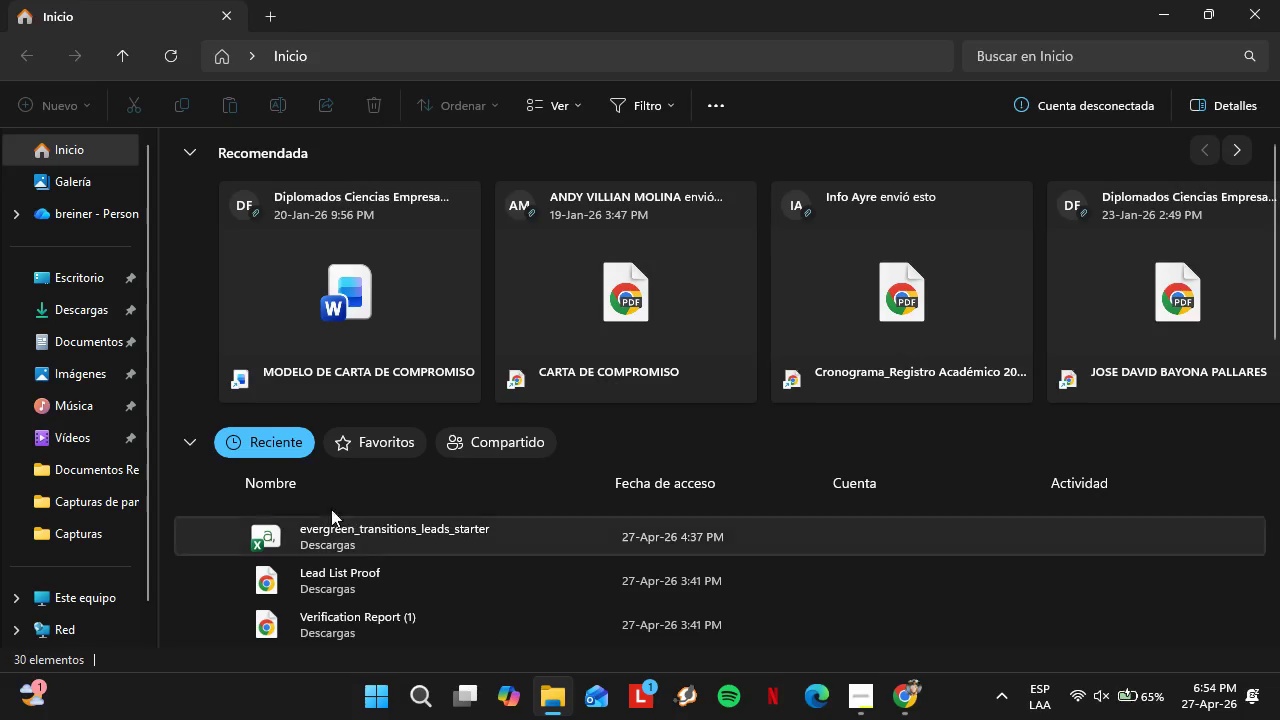 
left_click([75, 311])
 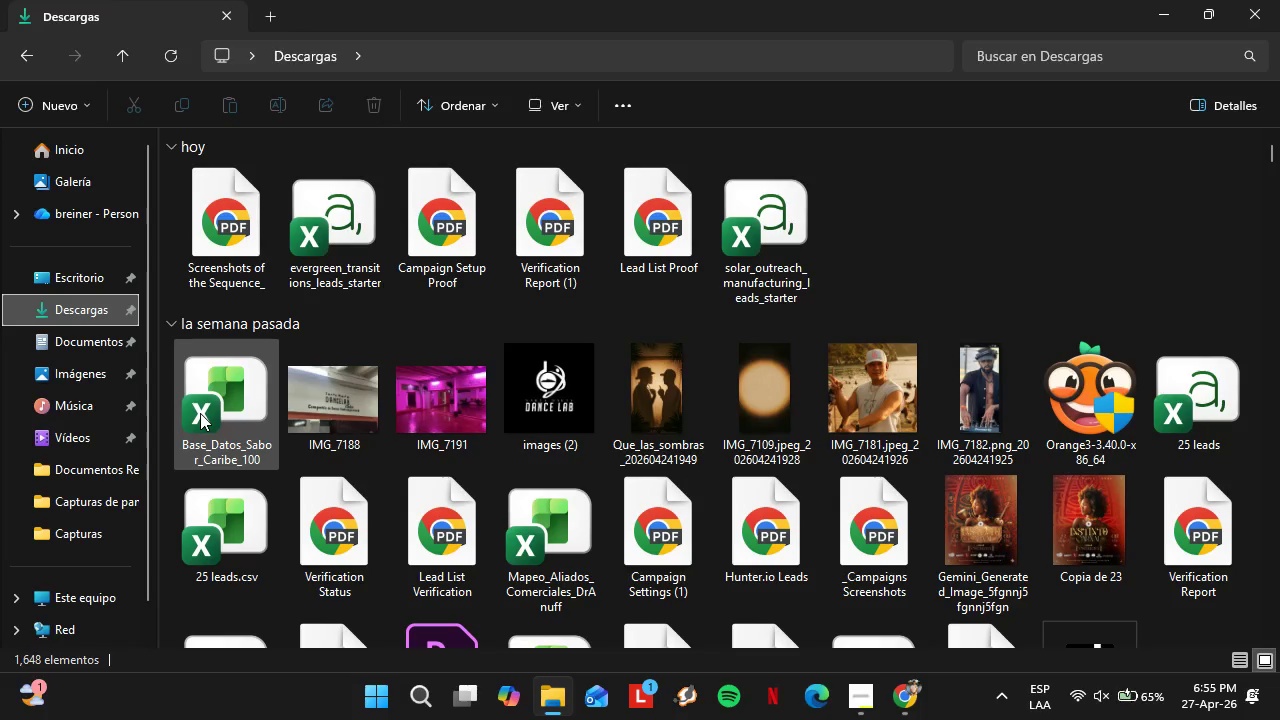 
wait(57.67)
 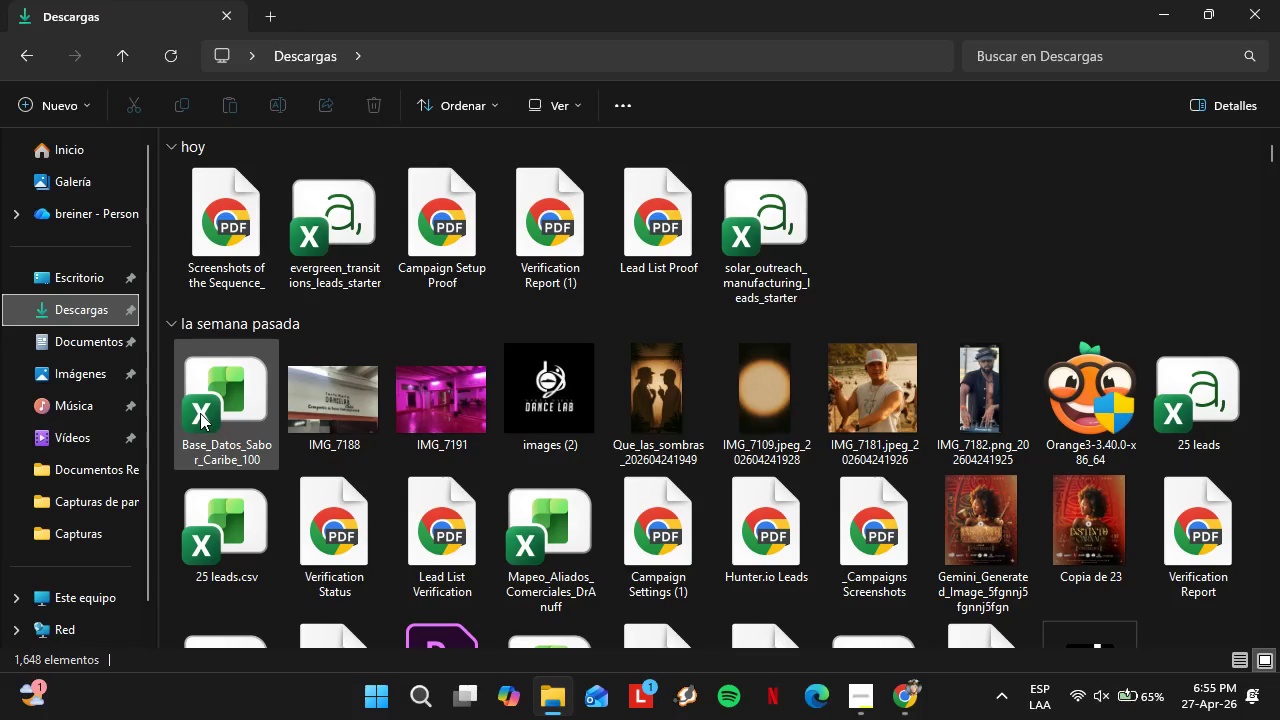 
left_click([1239, 659])
 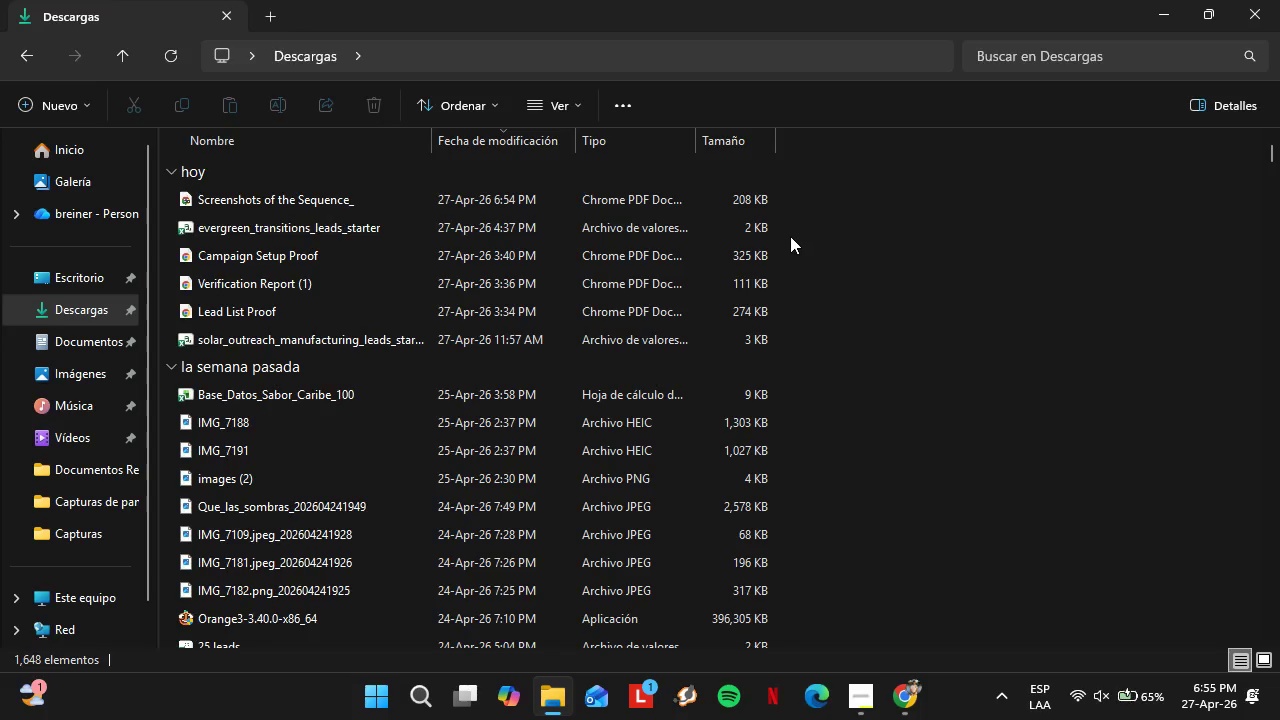 
left_click_drag(start_coordinate=[793, 238], to_coordinate=[535, 352])
 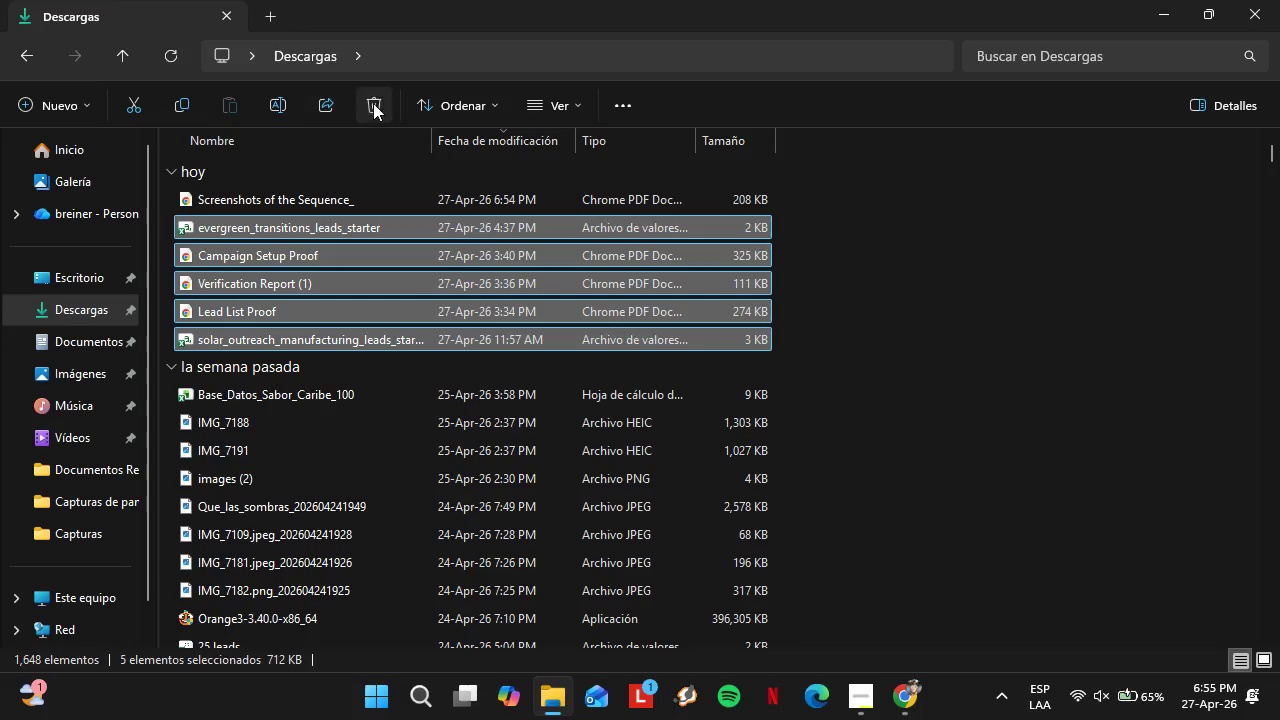 
left_click([374, 103])
 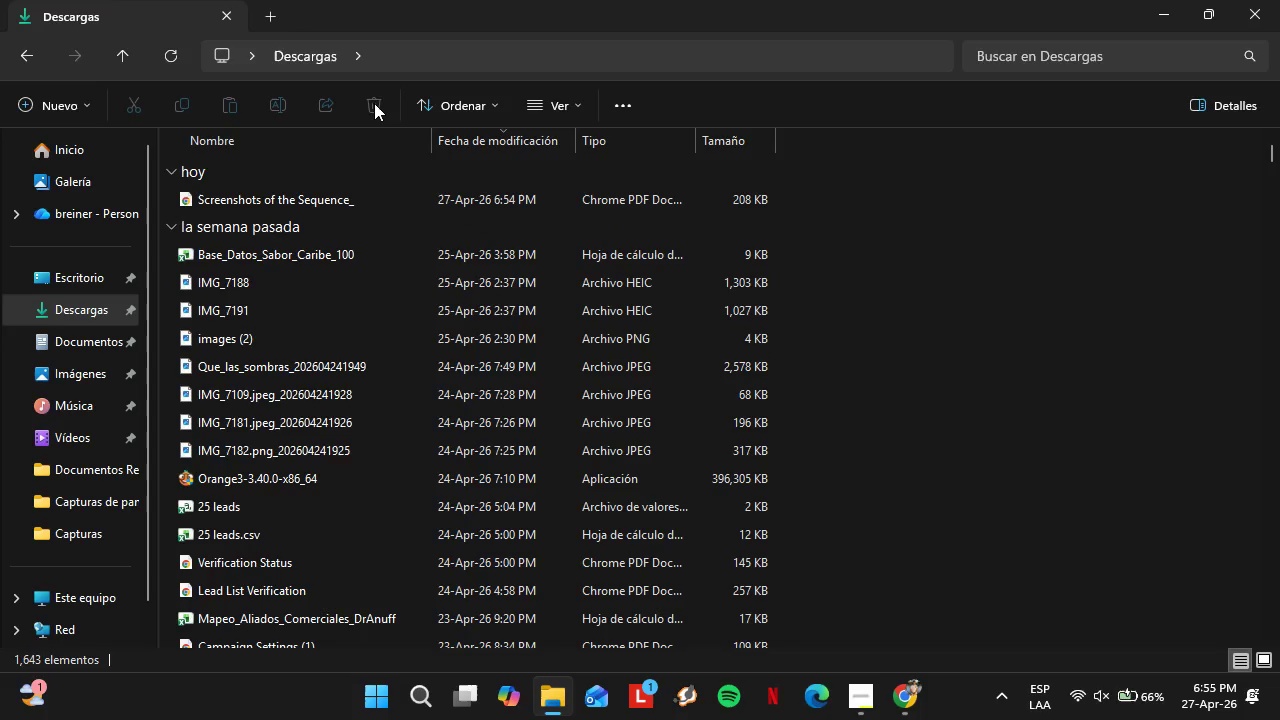 
wait(15.12)
 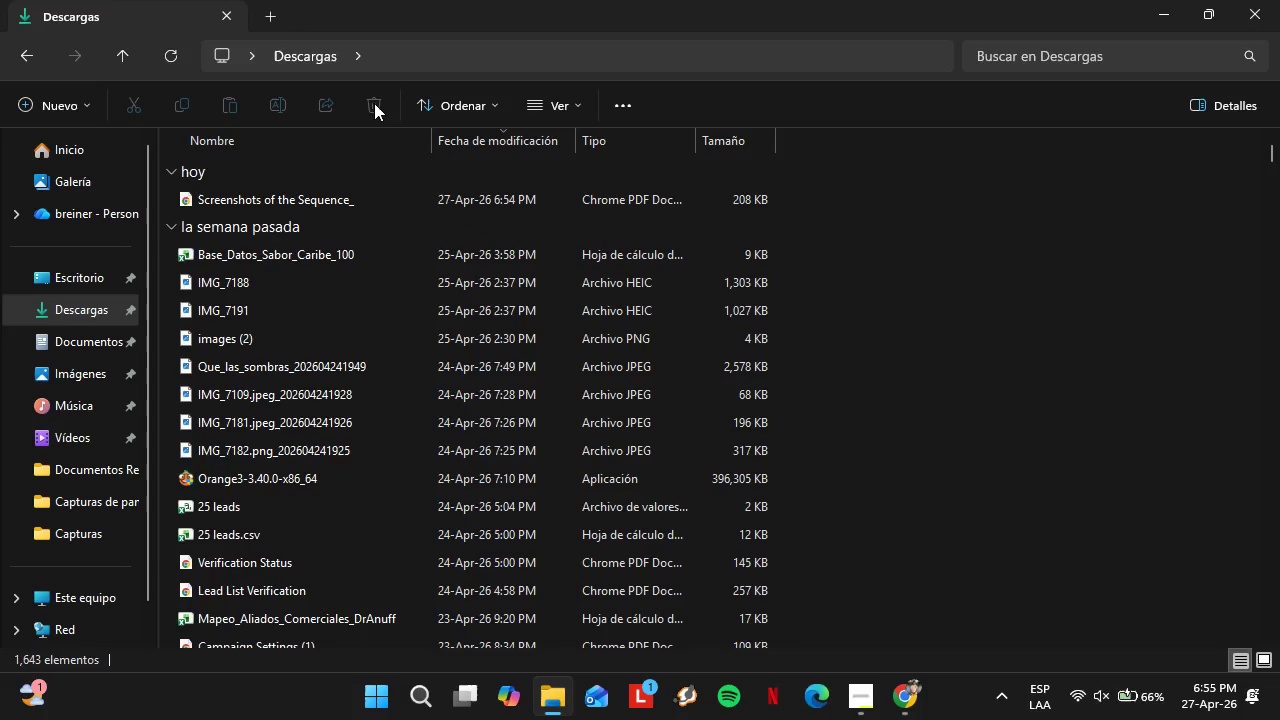 
left_click([917, 705])
 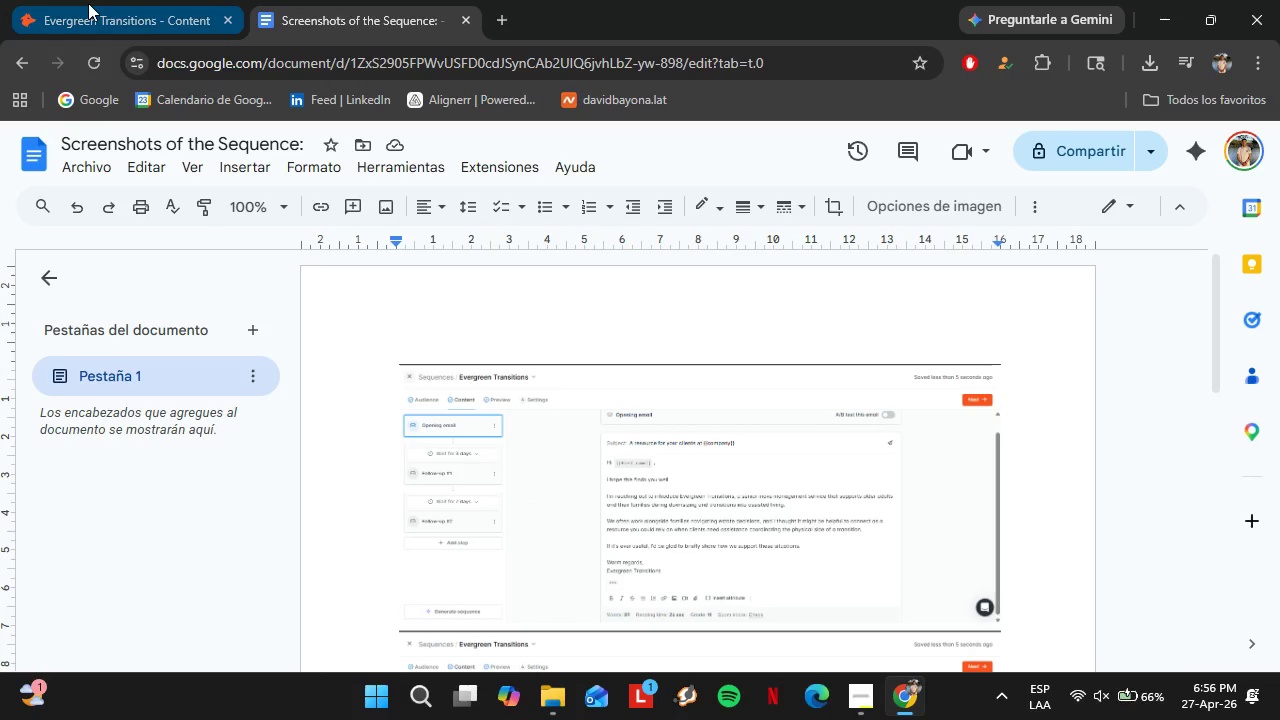 
left_click([24, 158])
 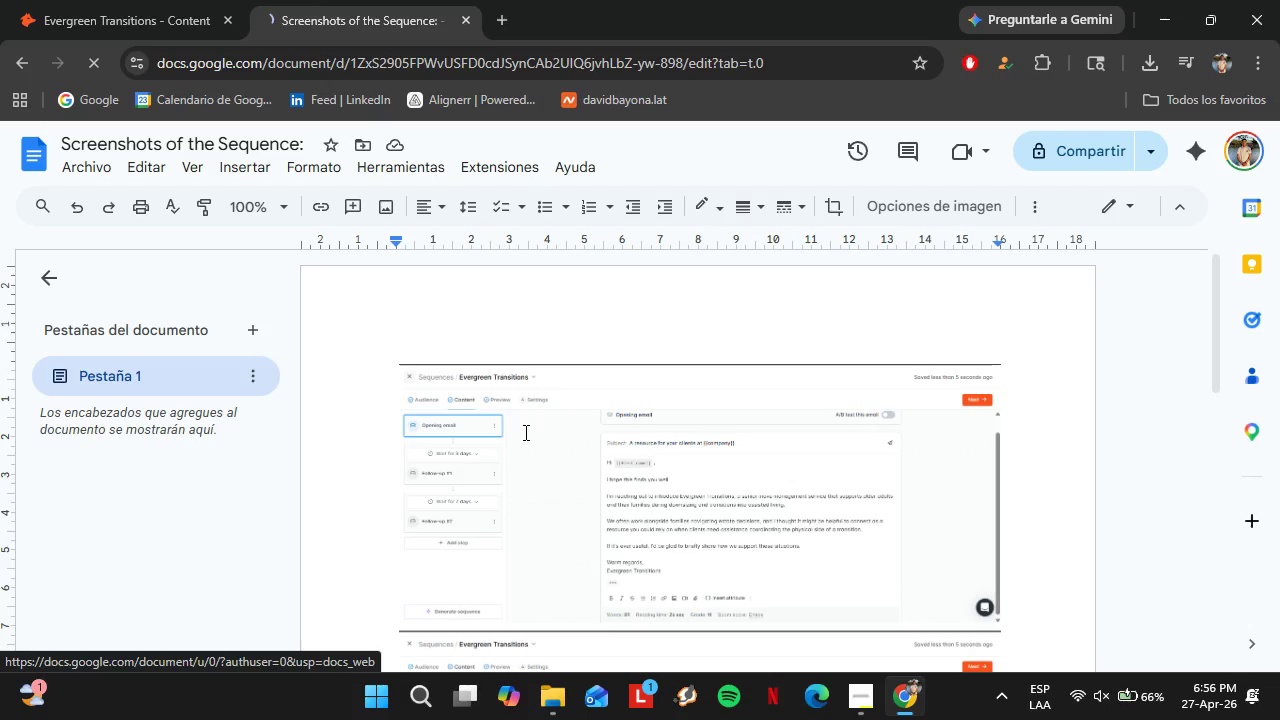 
left_click([870, 687])